 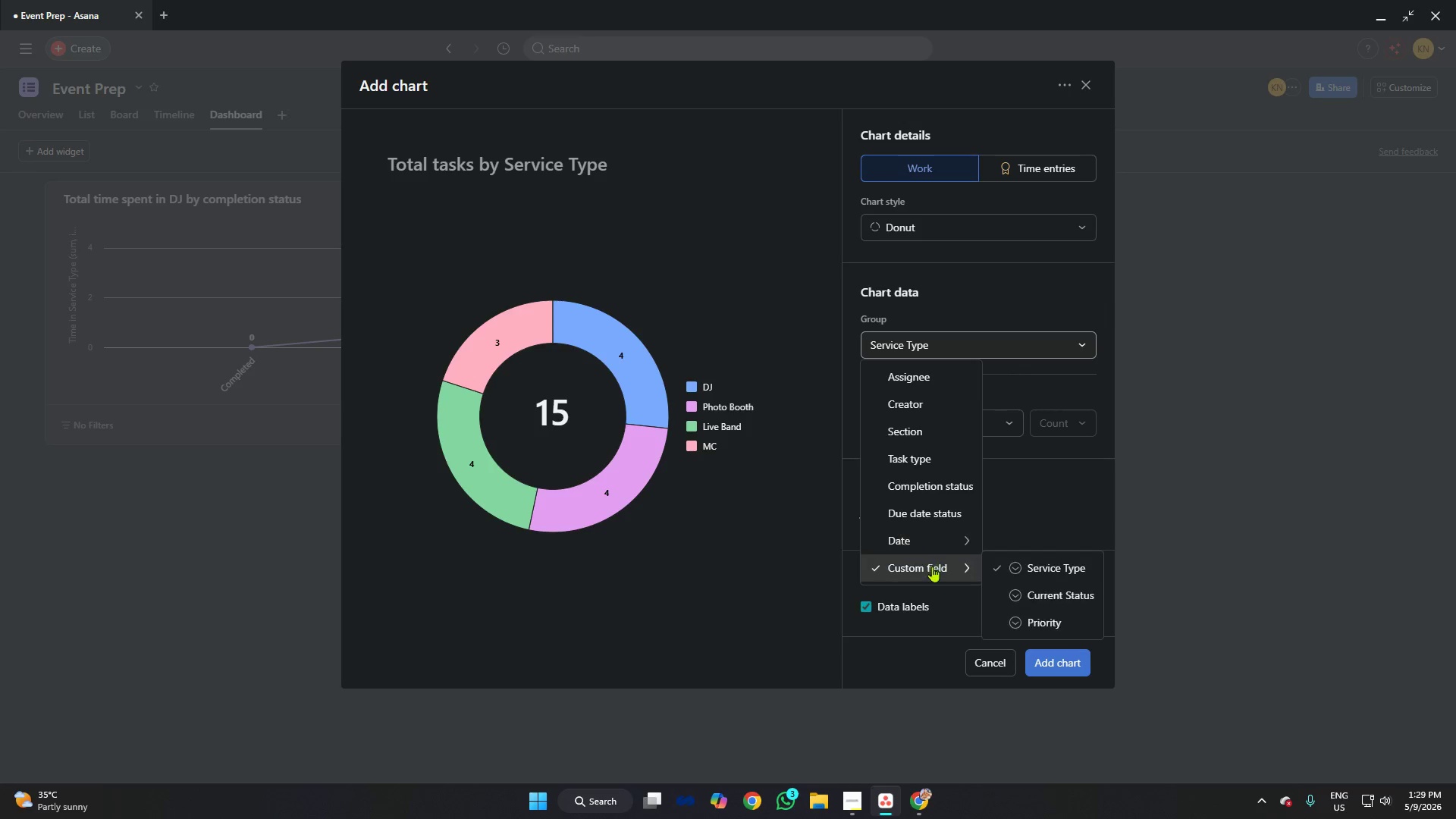 
left_click([1045, 471])
 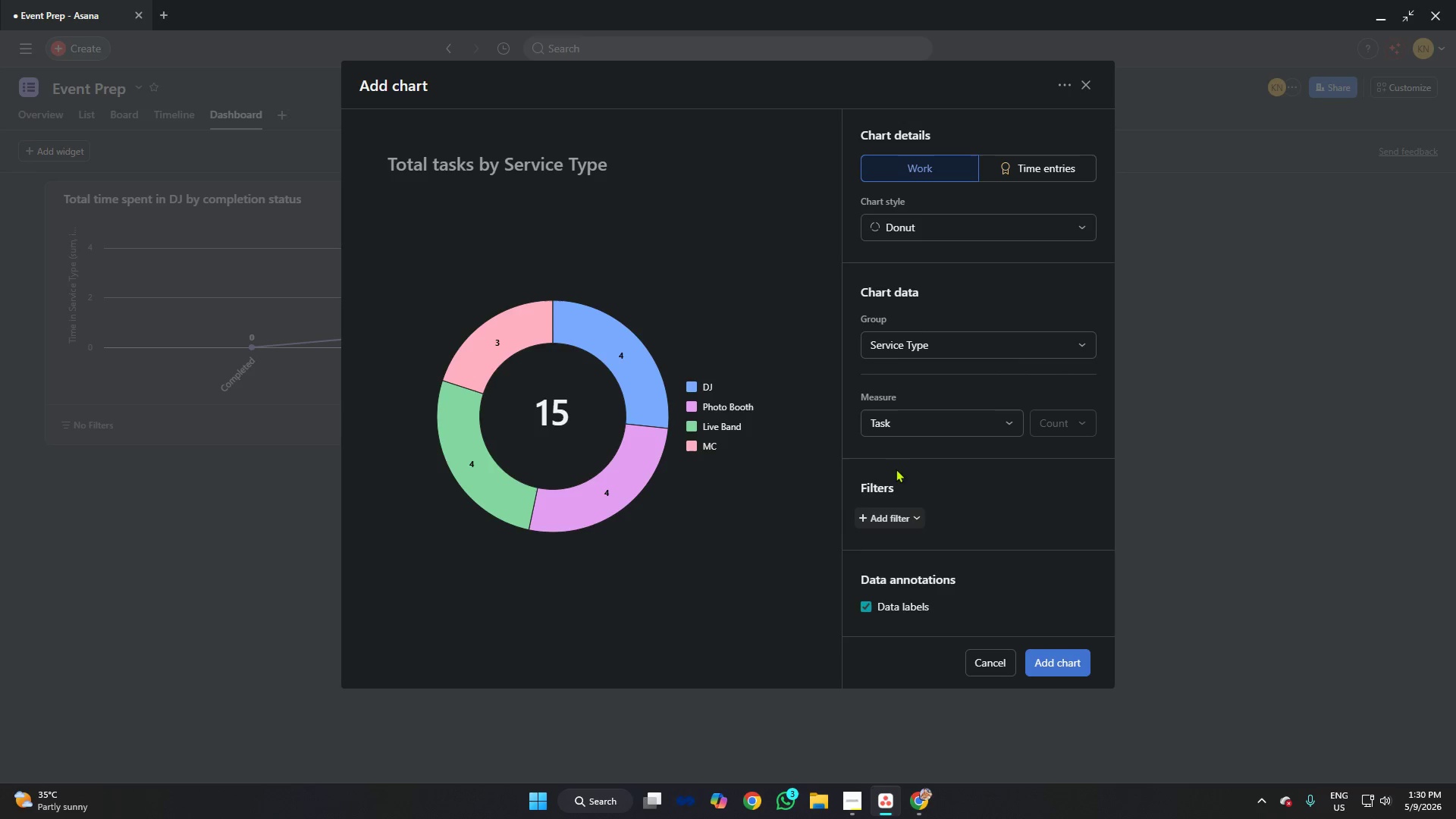 
left_click([905, 425])
 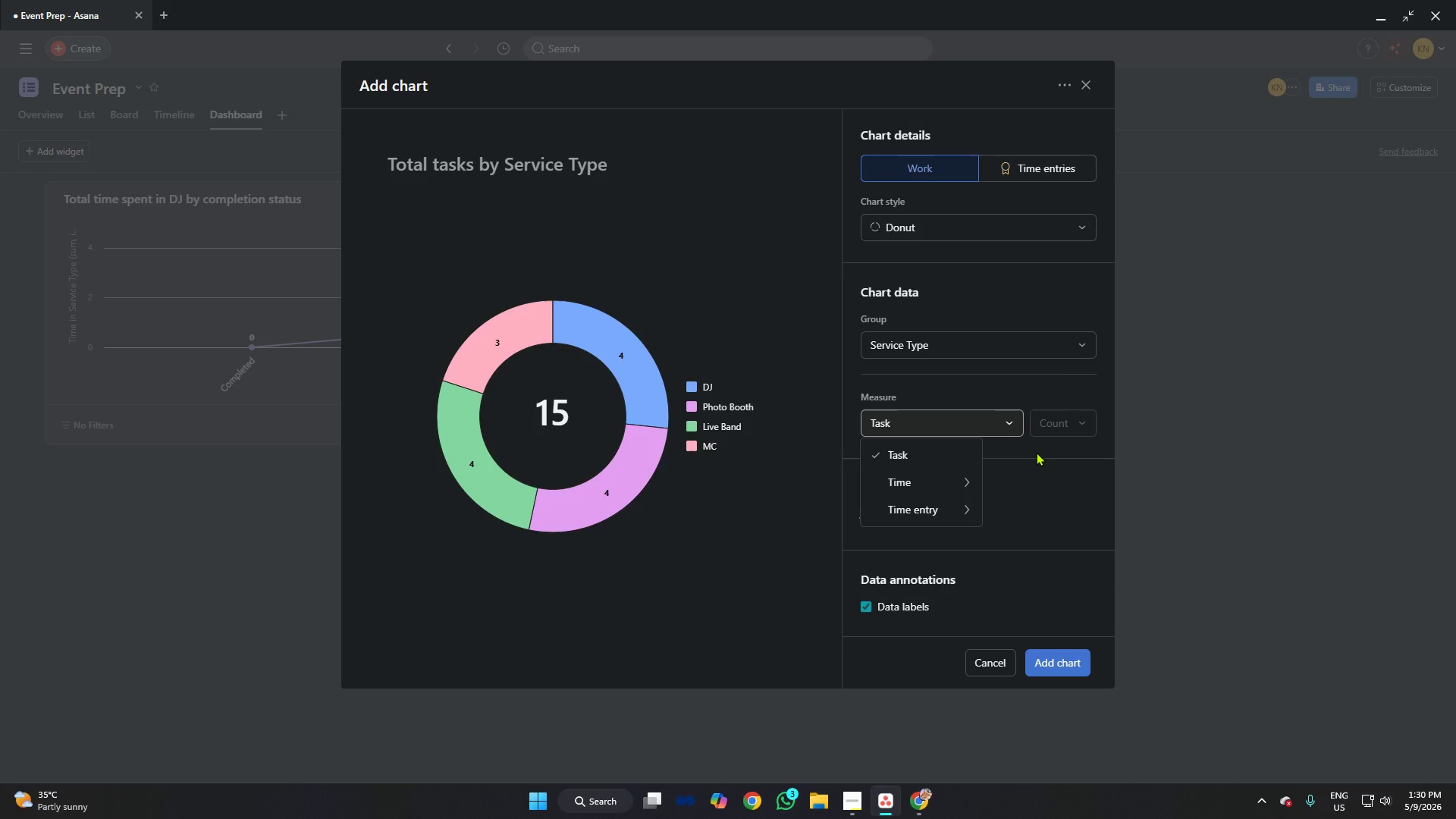 
left_click([1036, 452])
 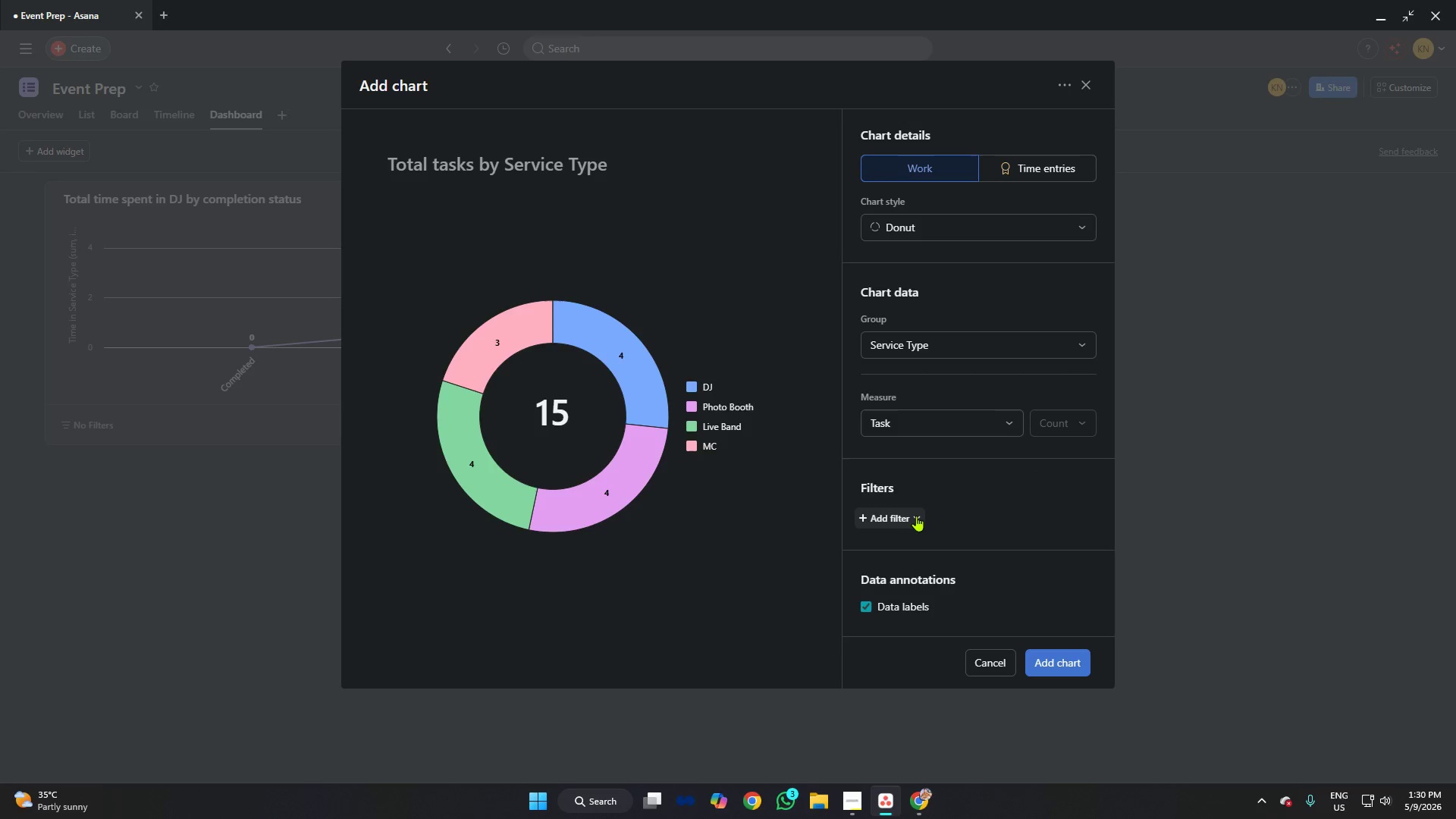 
left_click([908, 516])
 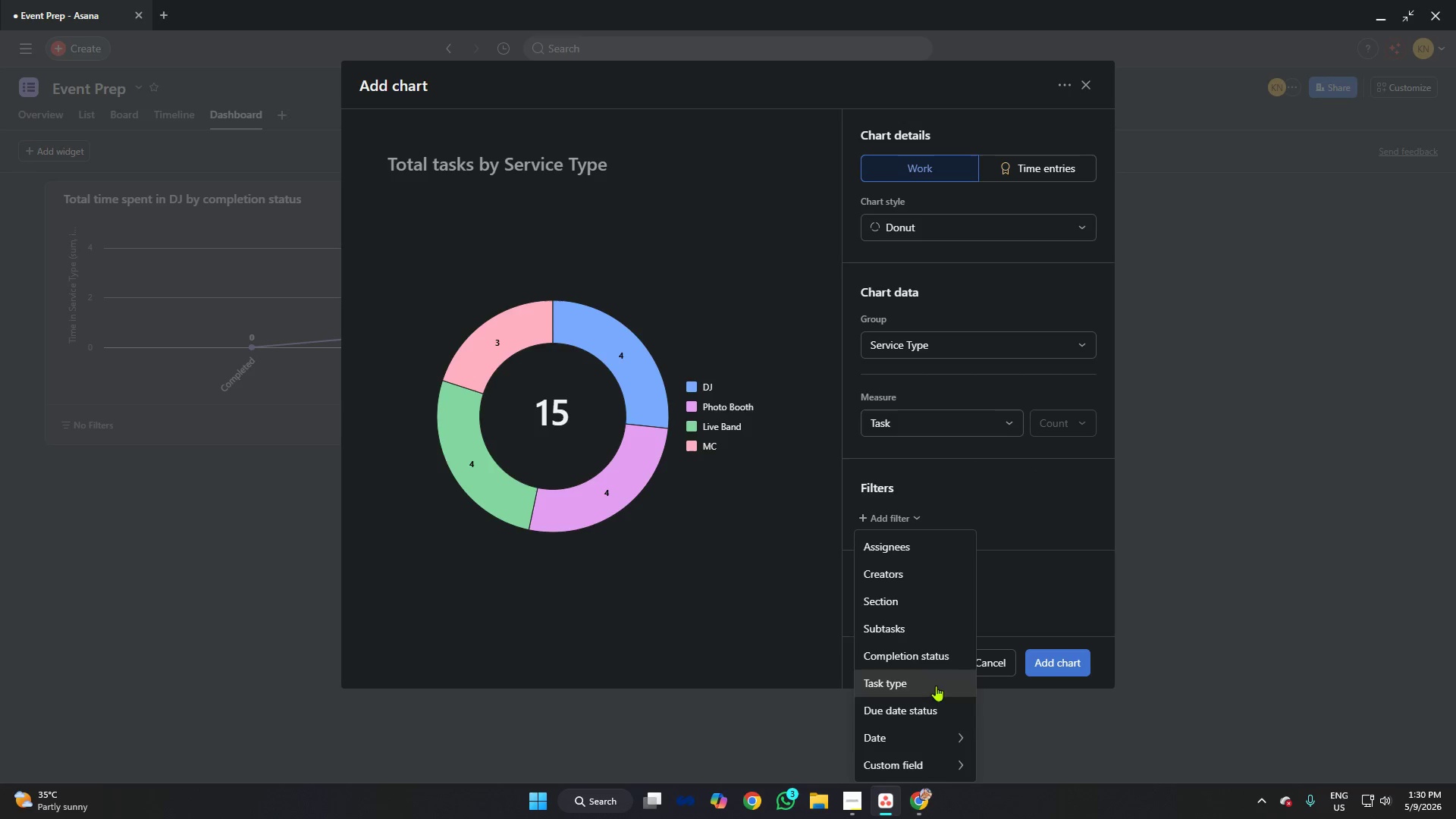 
mouse_move([954, 731])
 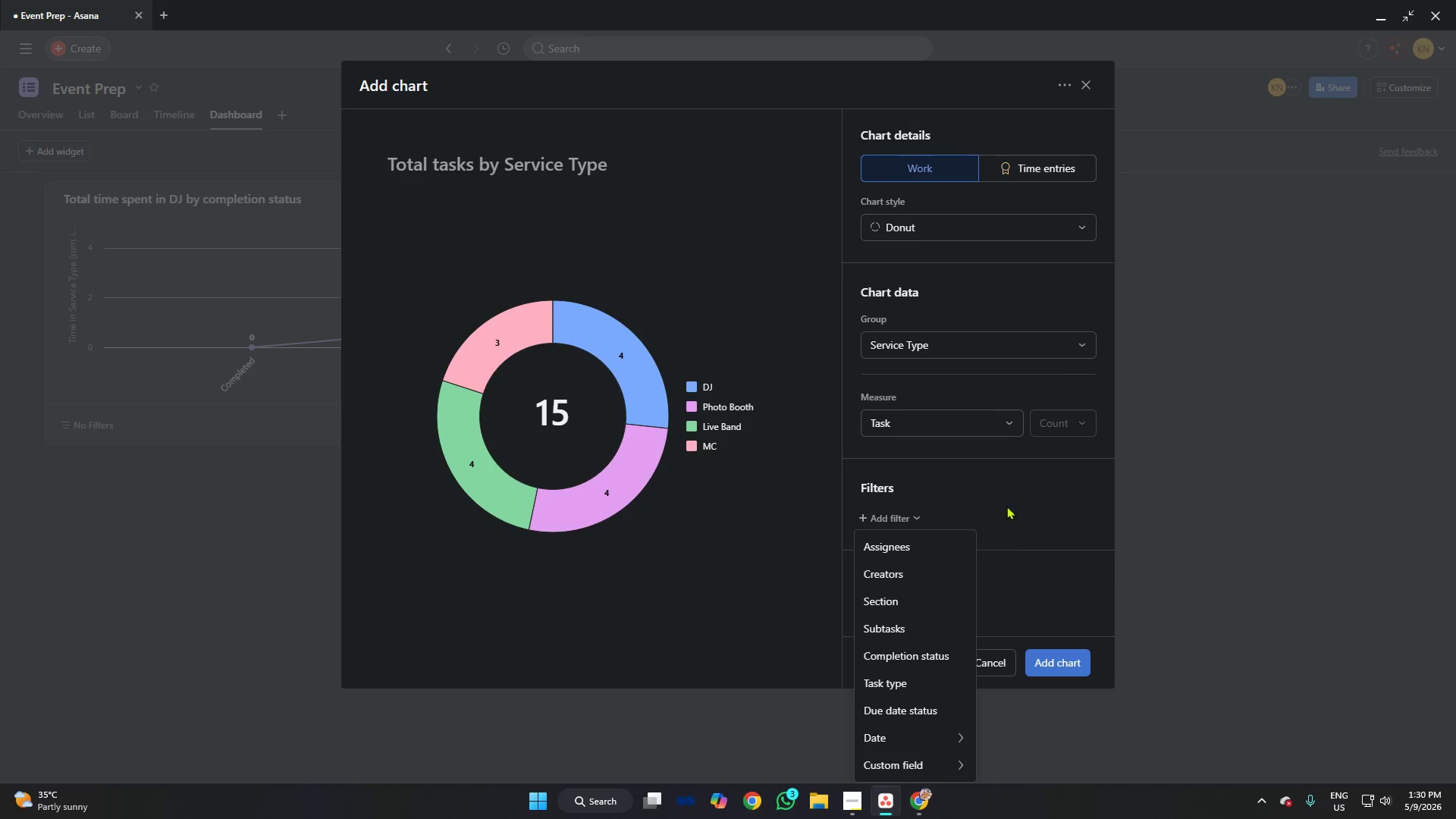 
left_click([1009, 497])
 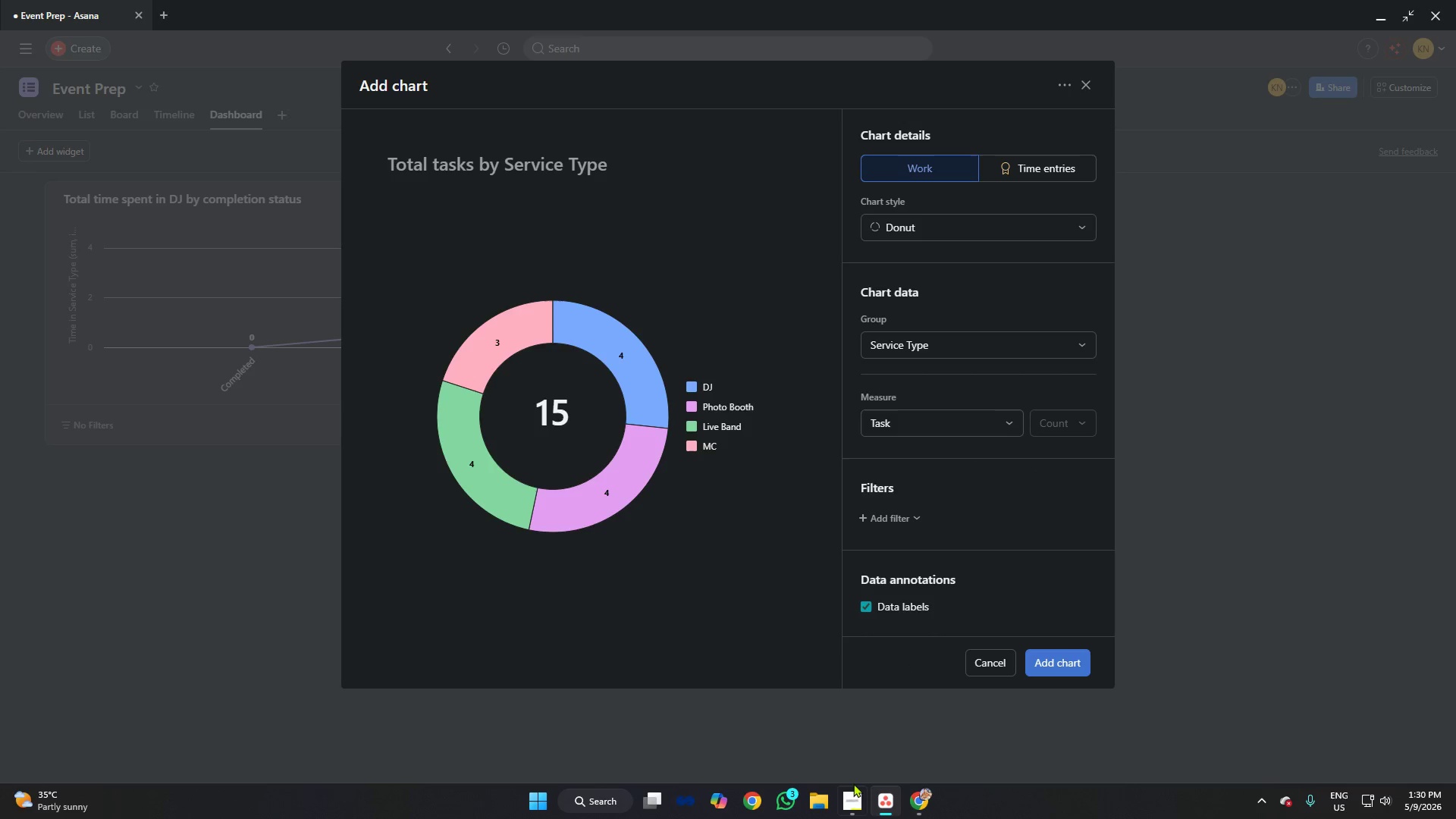 
left_click([851, 805])
 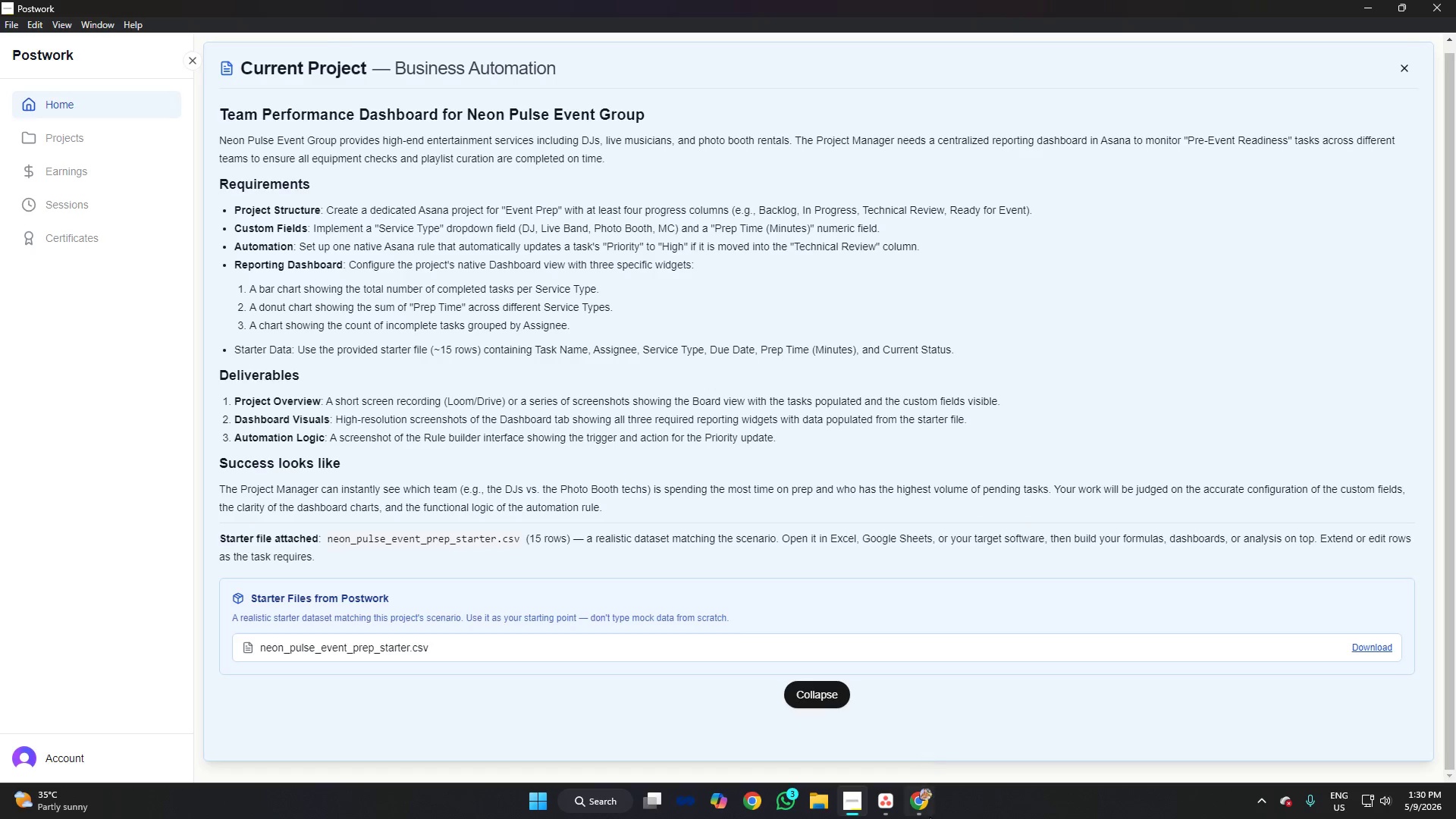 
wait(8.75)
 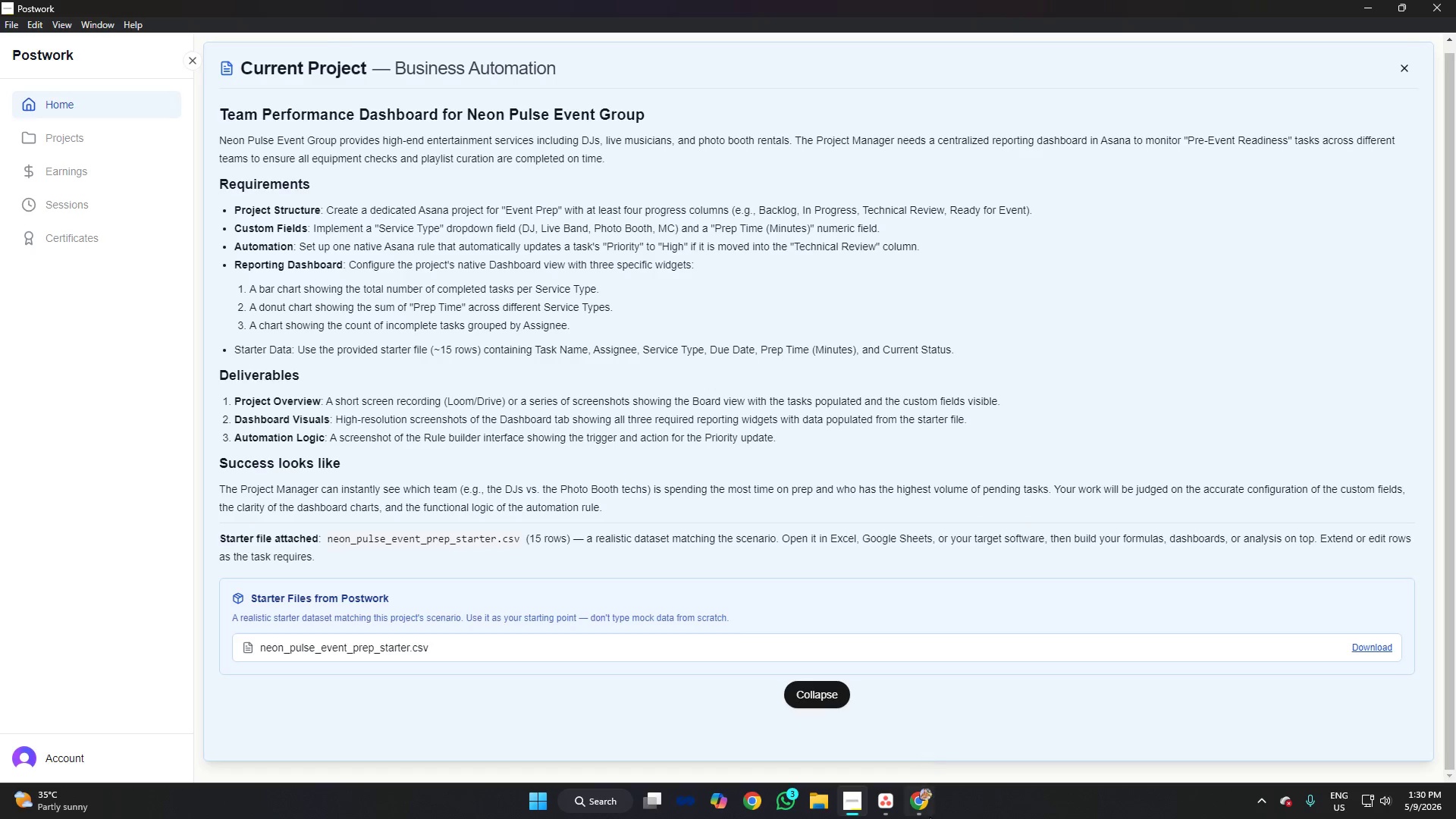 
left_click([855, 811])